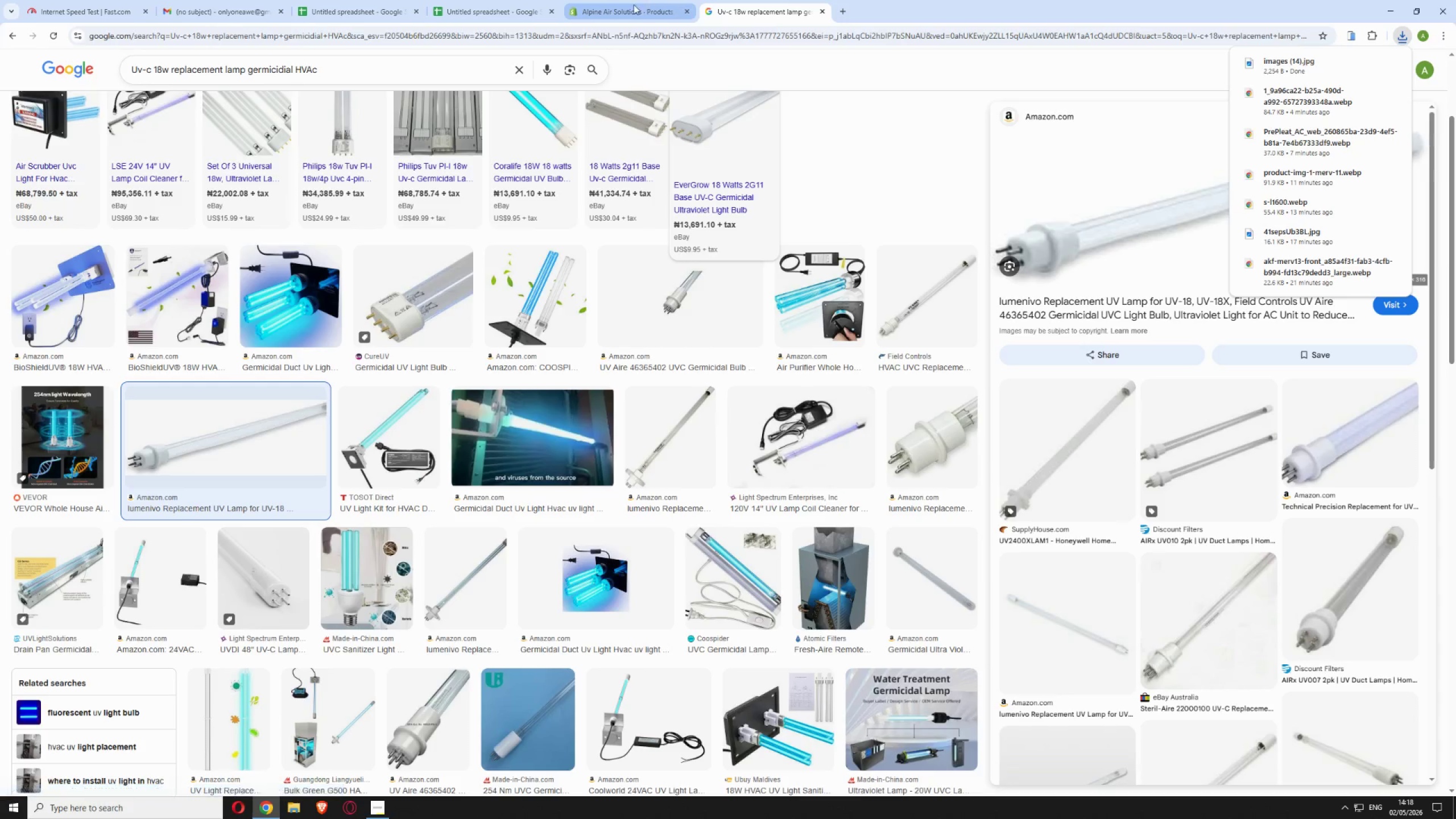 
left_click([630, 6])
 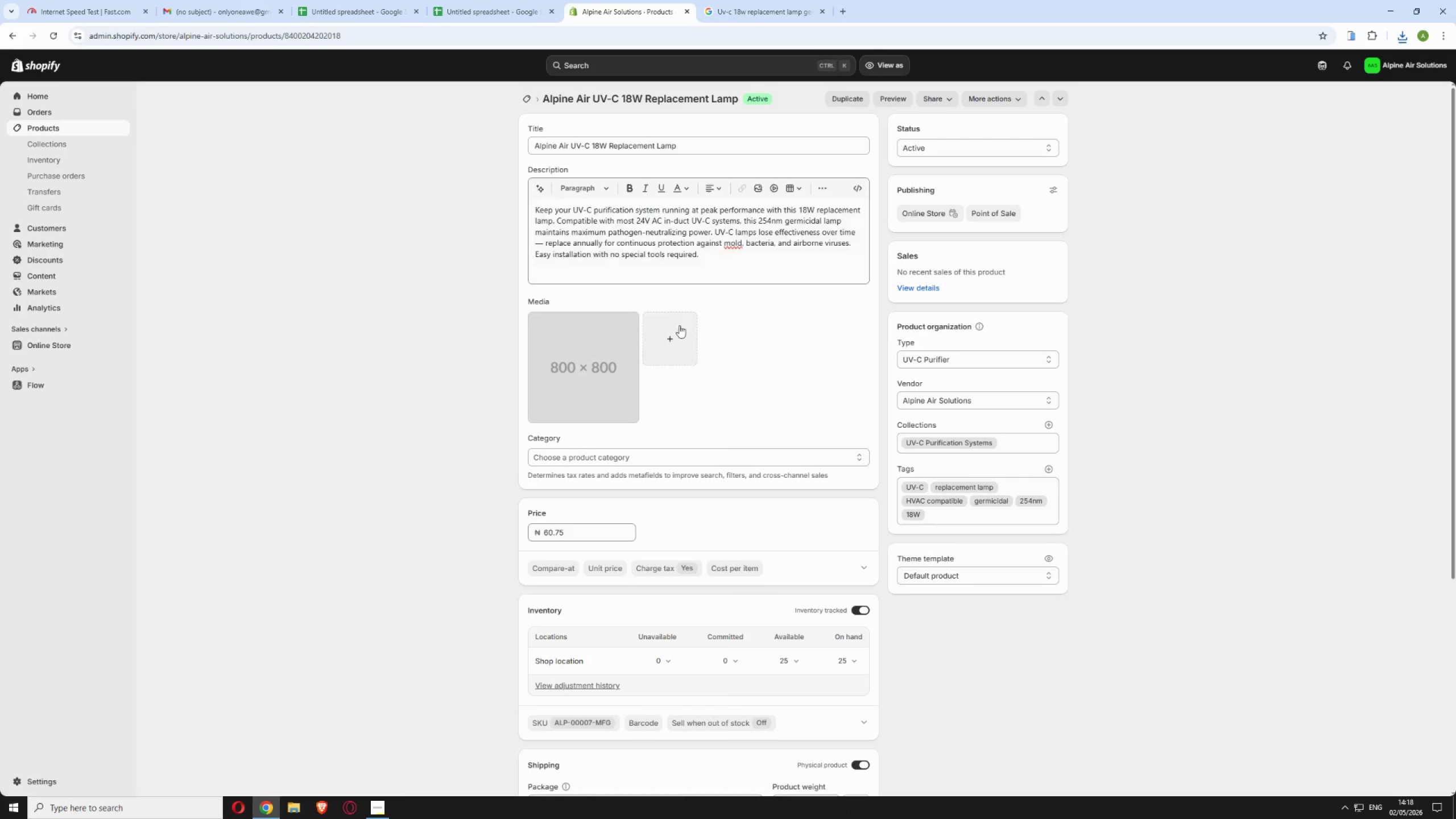 
left_click([675, 332])
 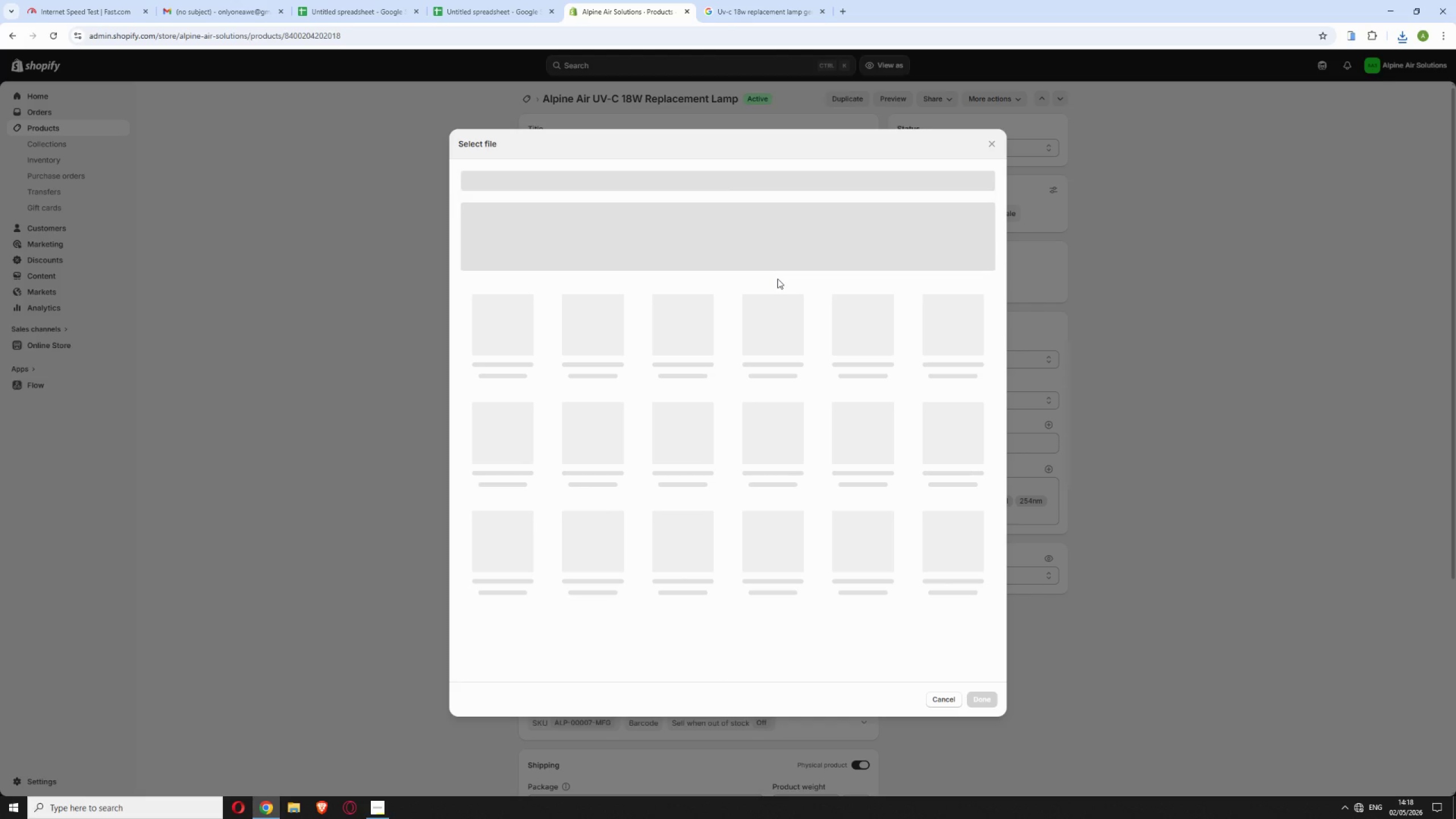 
wait(35.78)
 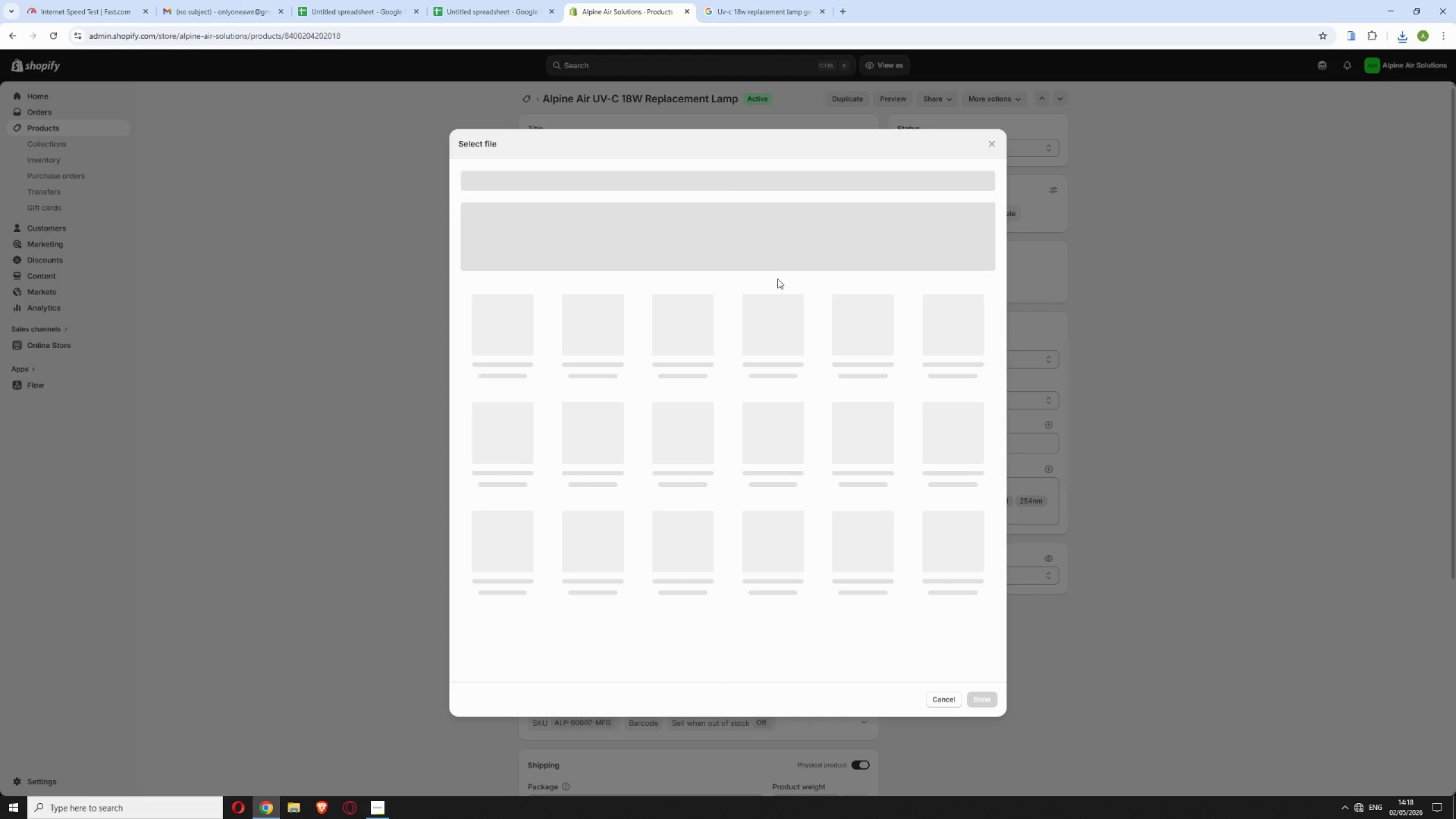 
left_click([369, 806])